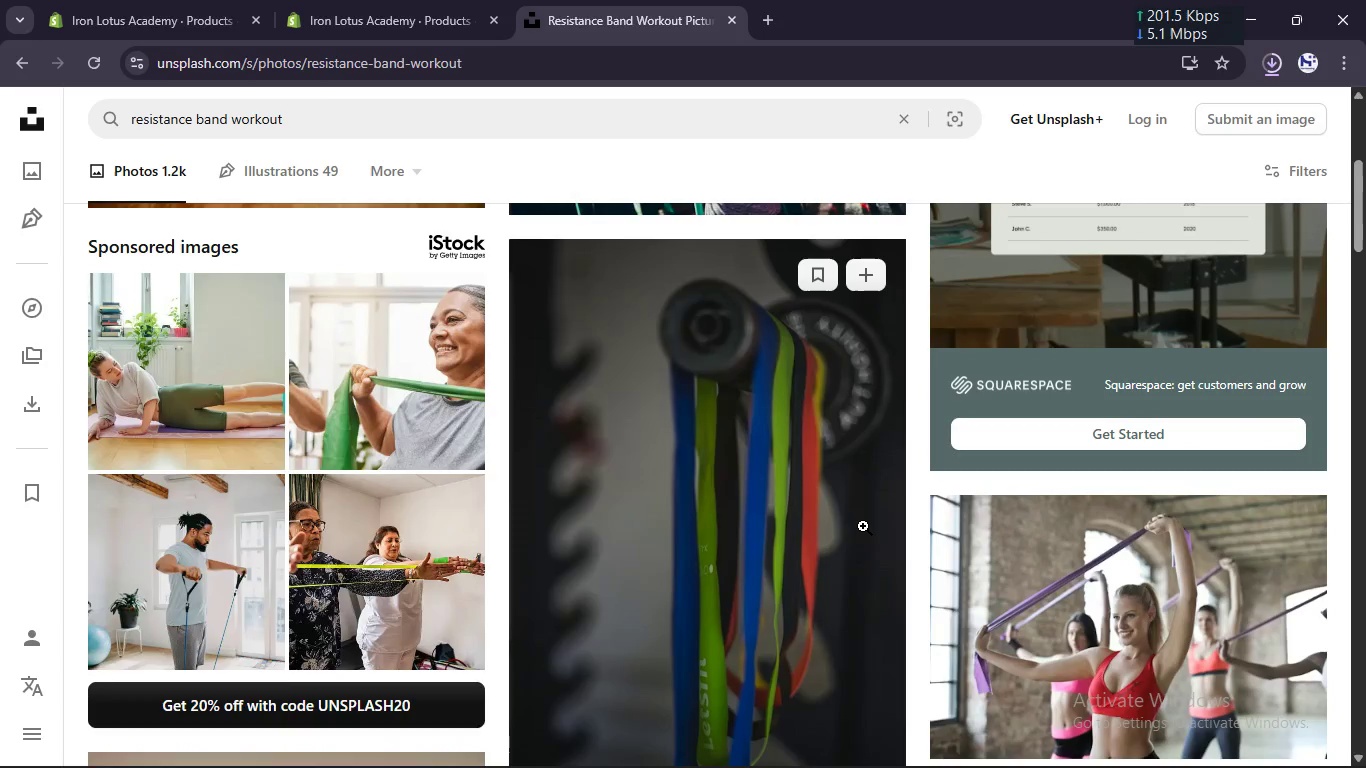 
scroll: coordinate [863, 526], scroll_direction: down, amount: 3.0
 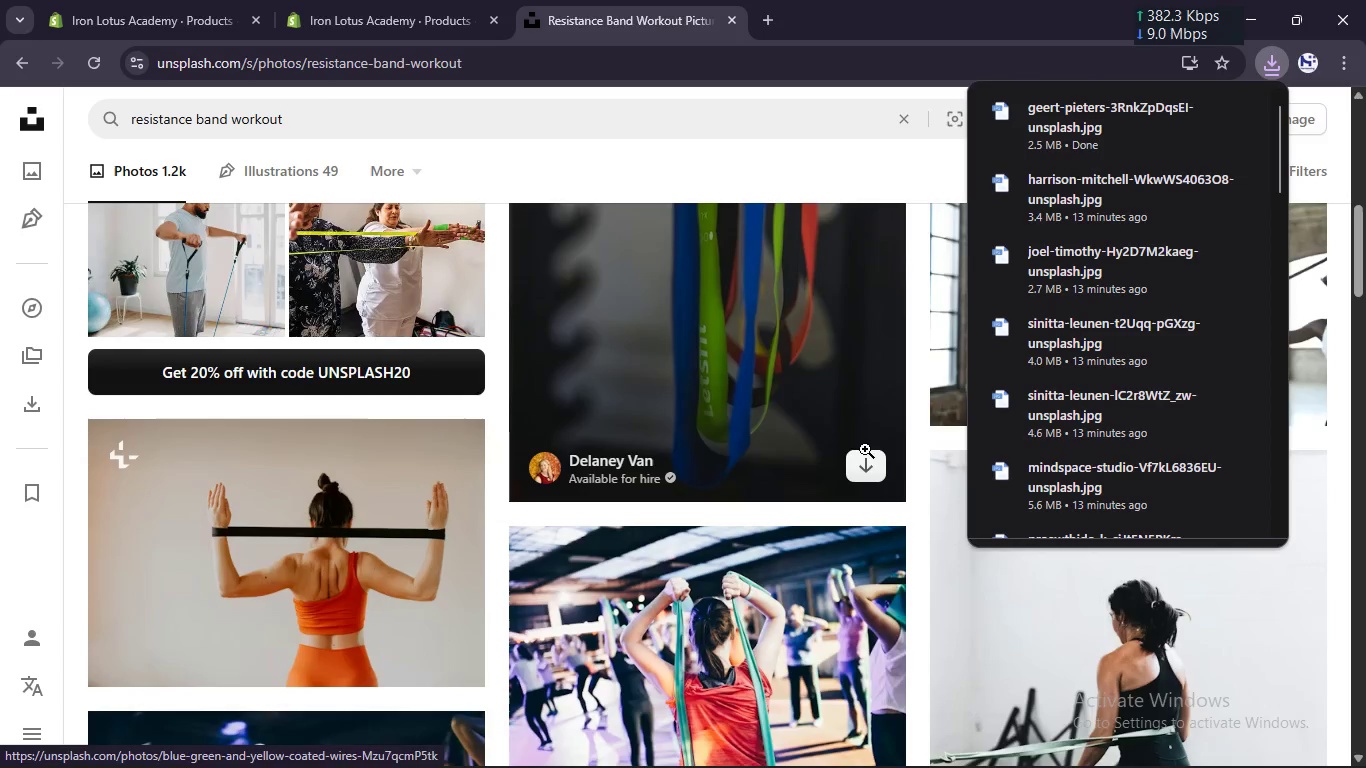 
left_click([865, 467])
 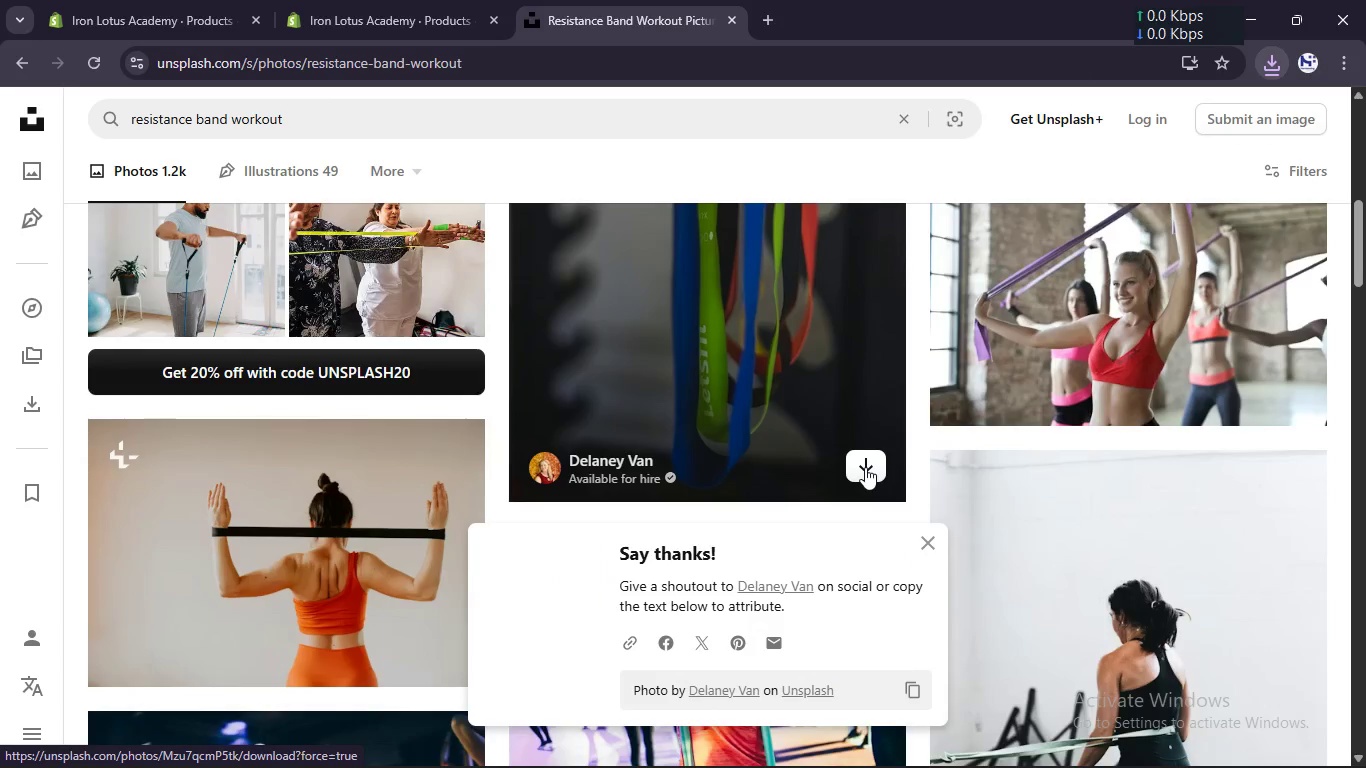 
scroll: coordinate [865, 467], scroll_direction: down, amount: 3.0
 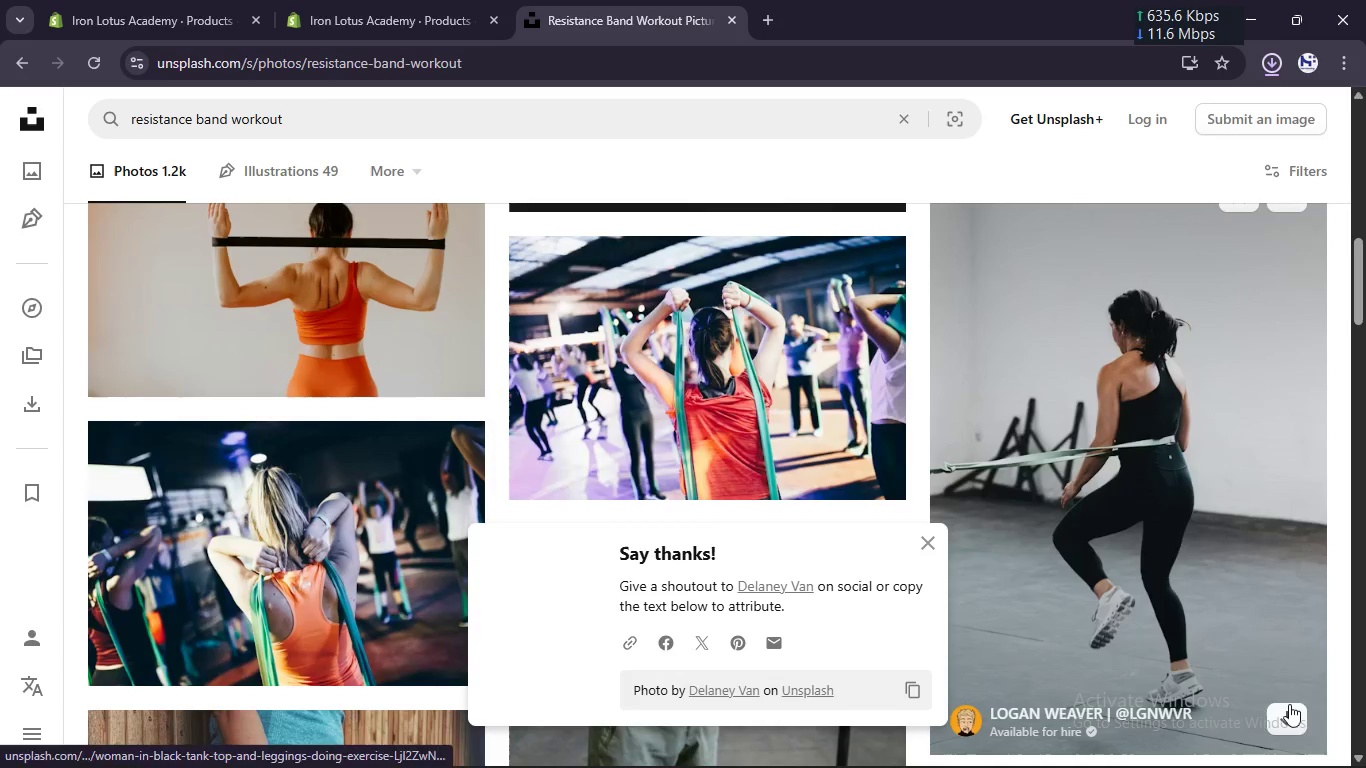 
left_click([1287, 715])
 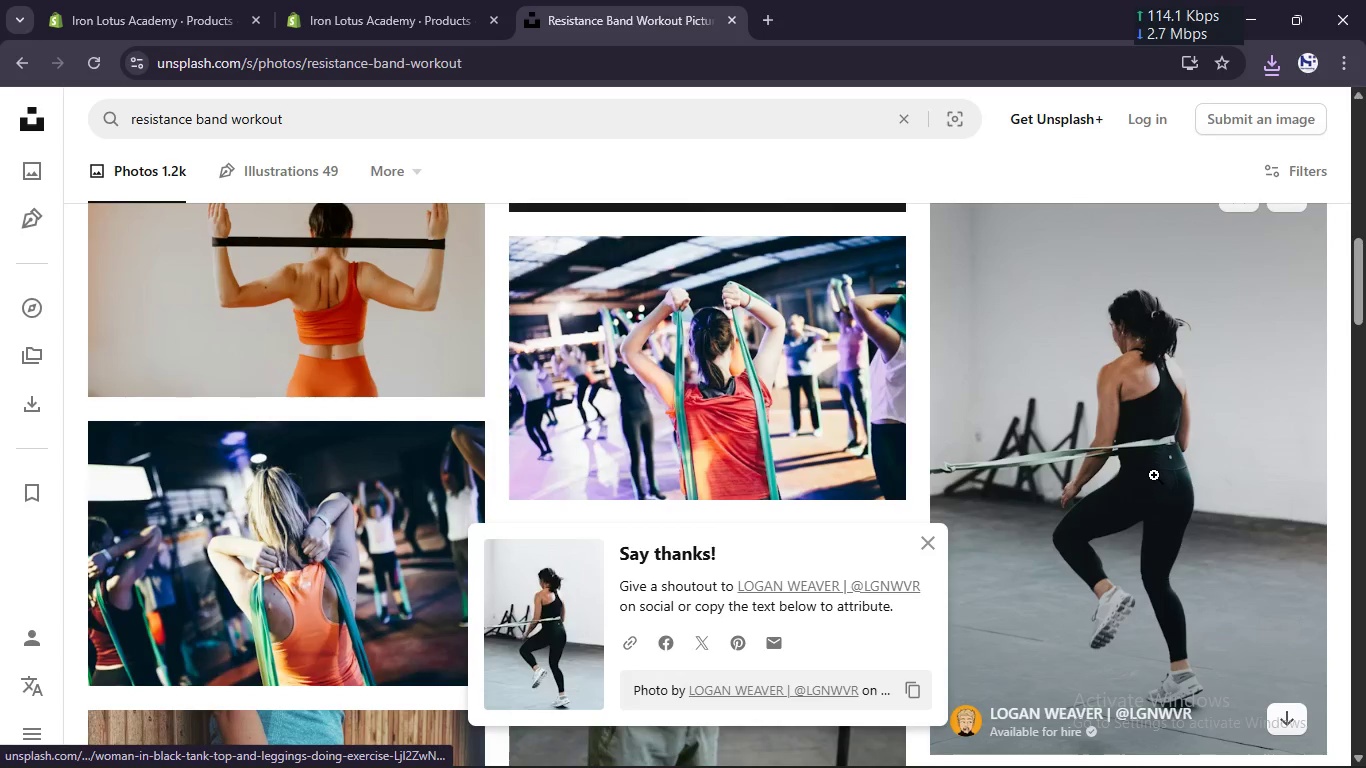 
scroll: coordinate [1294, 671], scroll_direction: down, amount: 10.0
 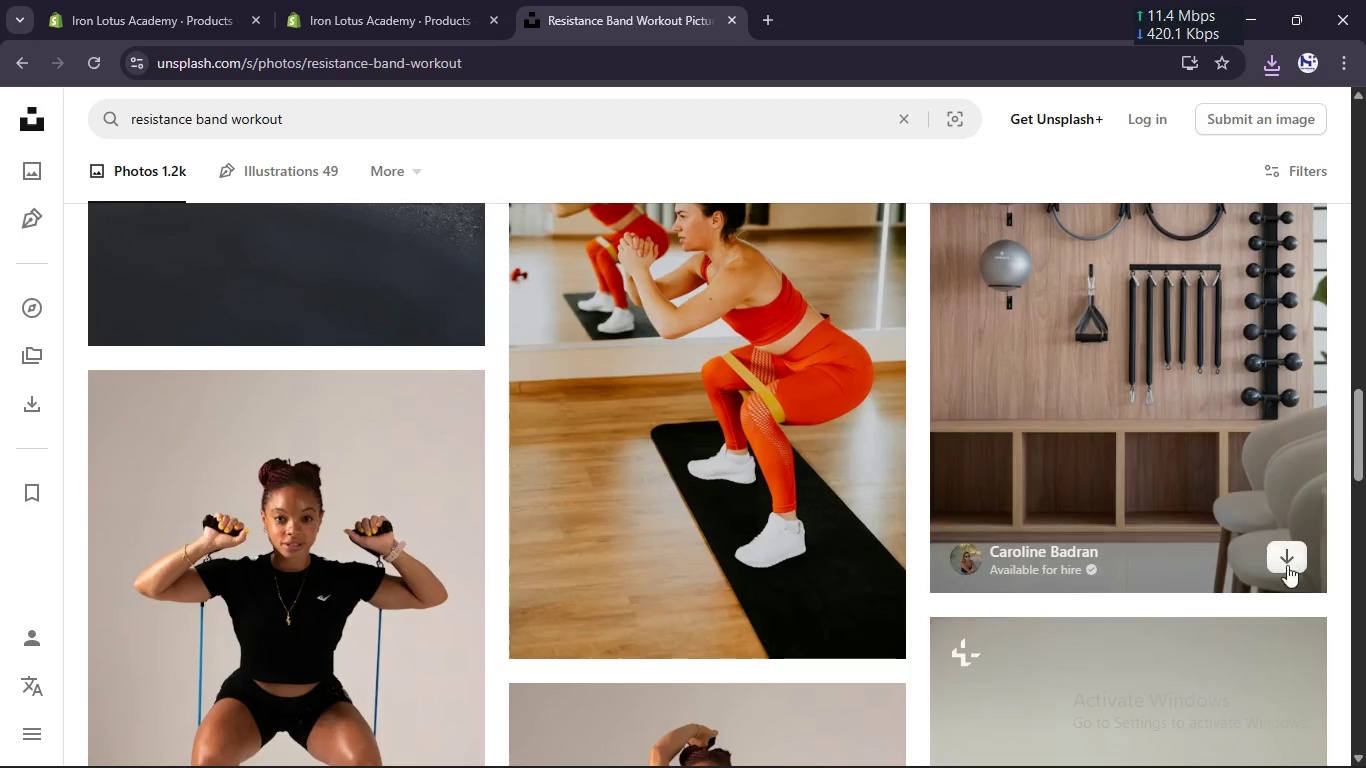 
left_click([1287, 557])
 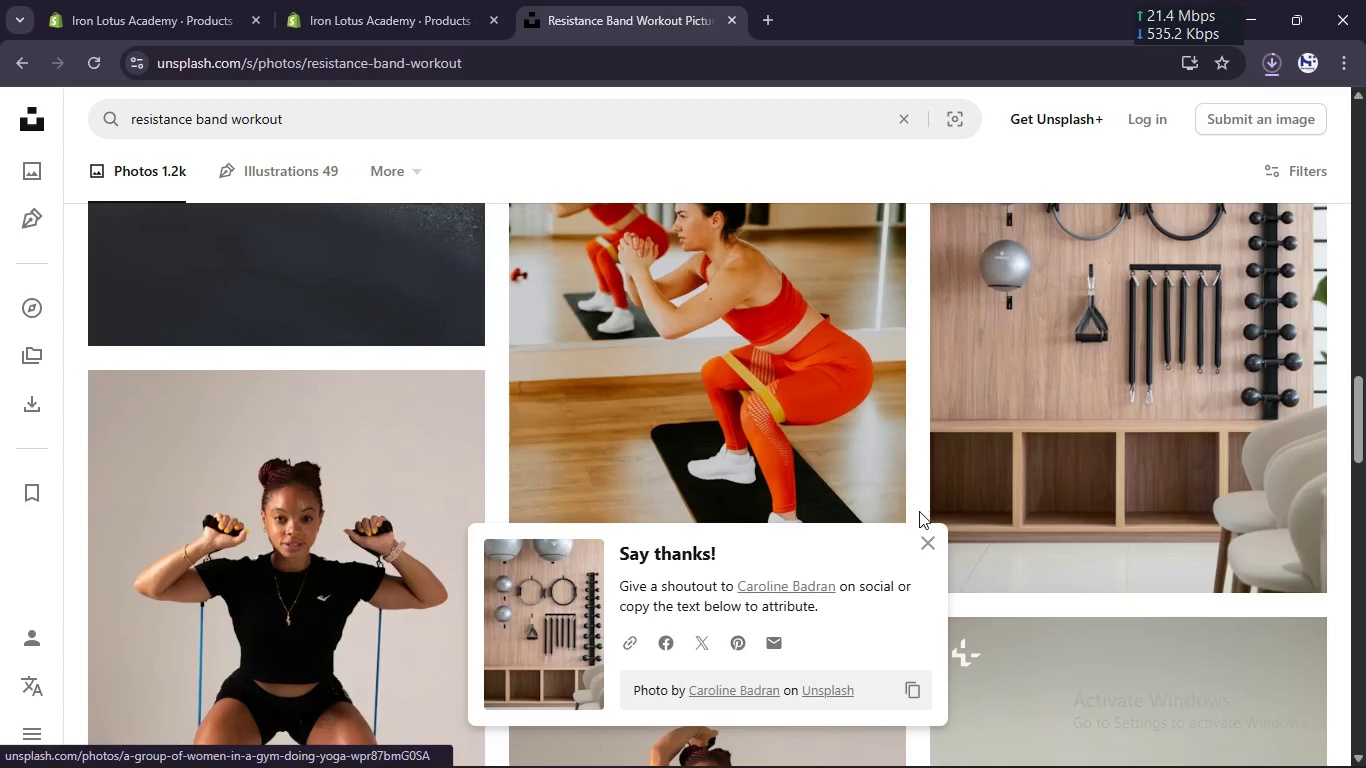 
left_click([925, 547])
 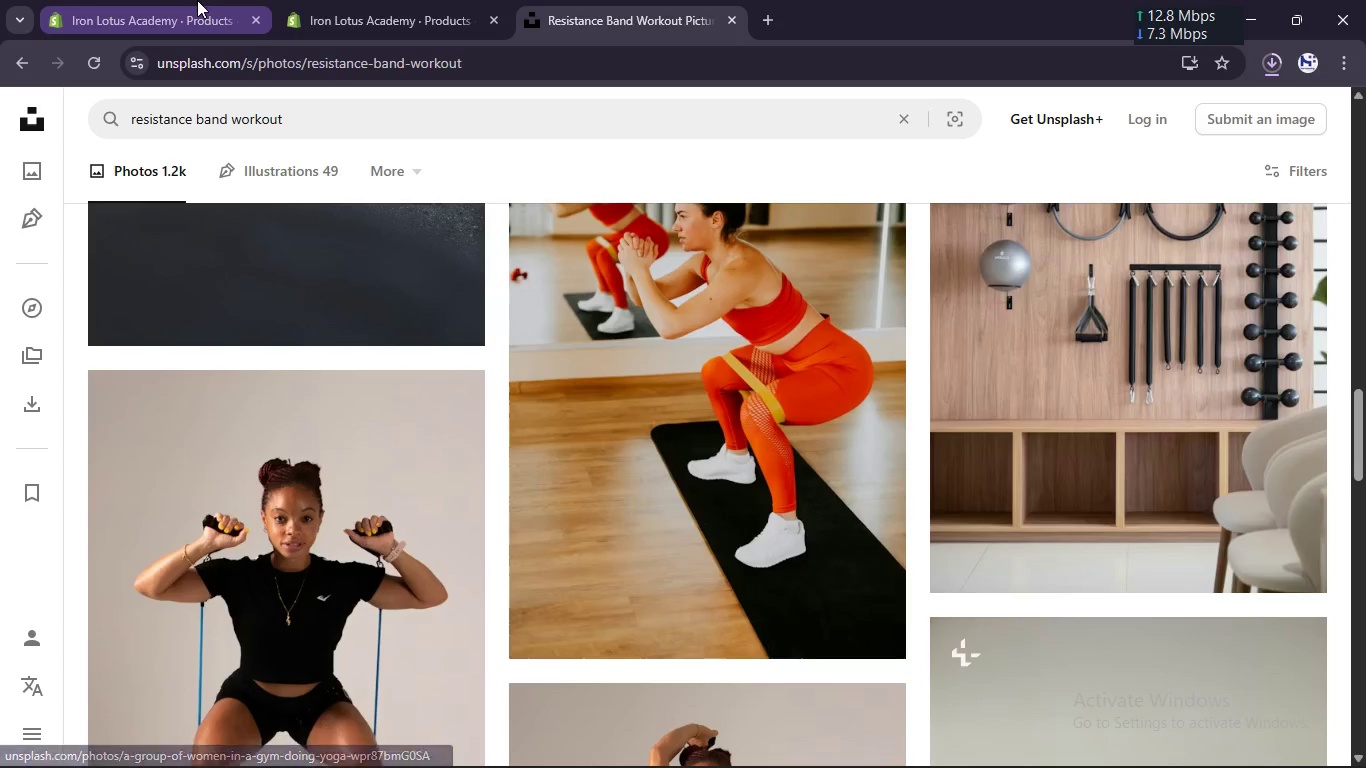 
left_click([353, 1])
 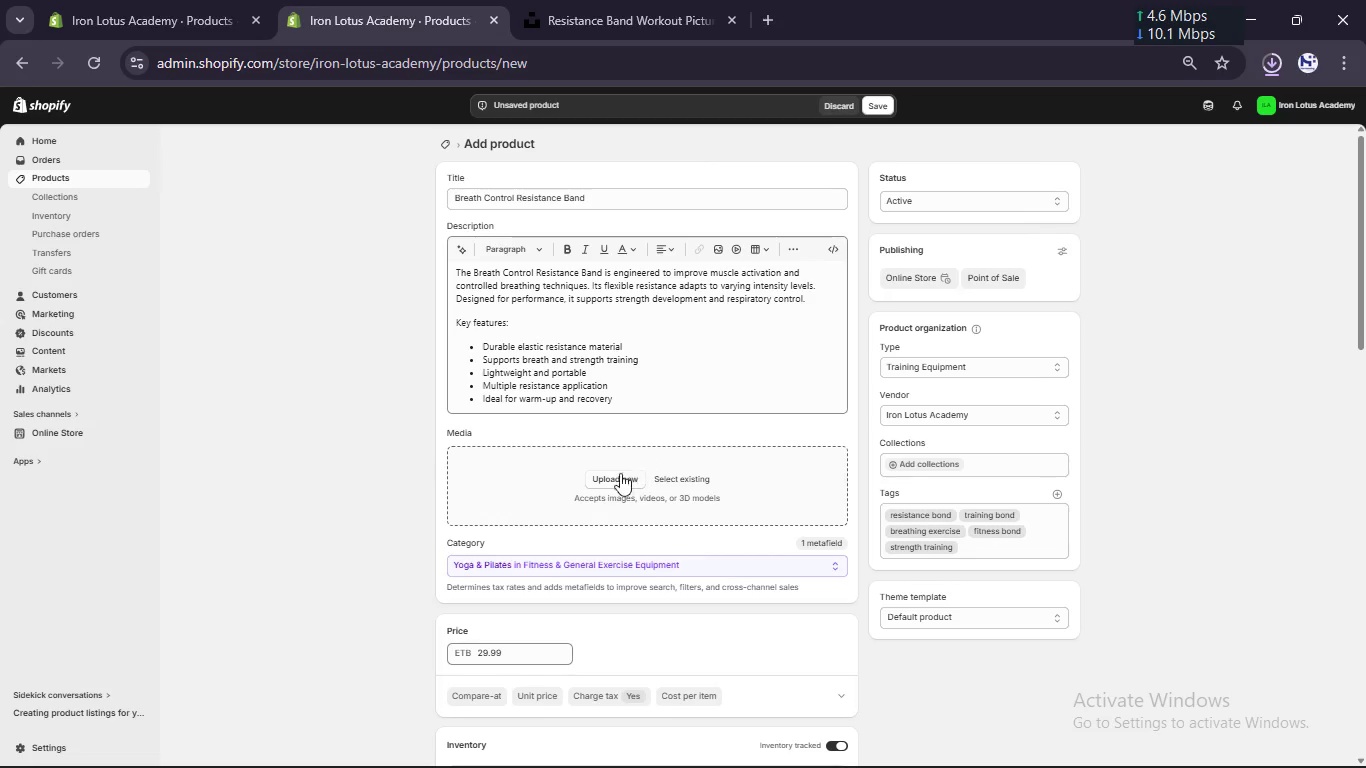 
left_click([615, 475])
 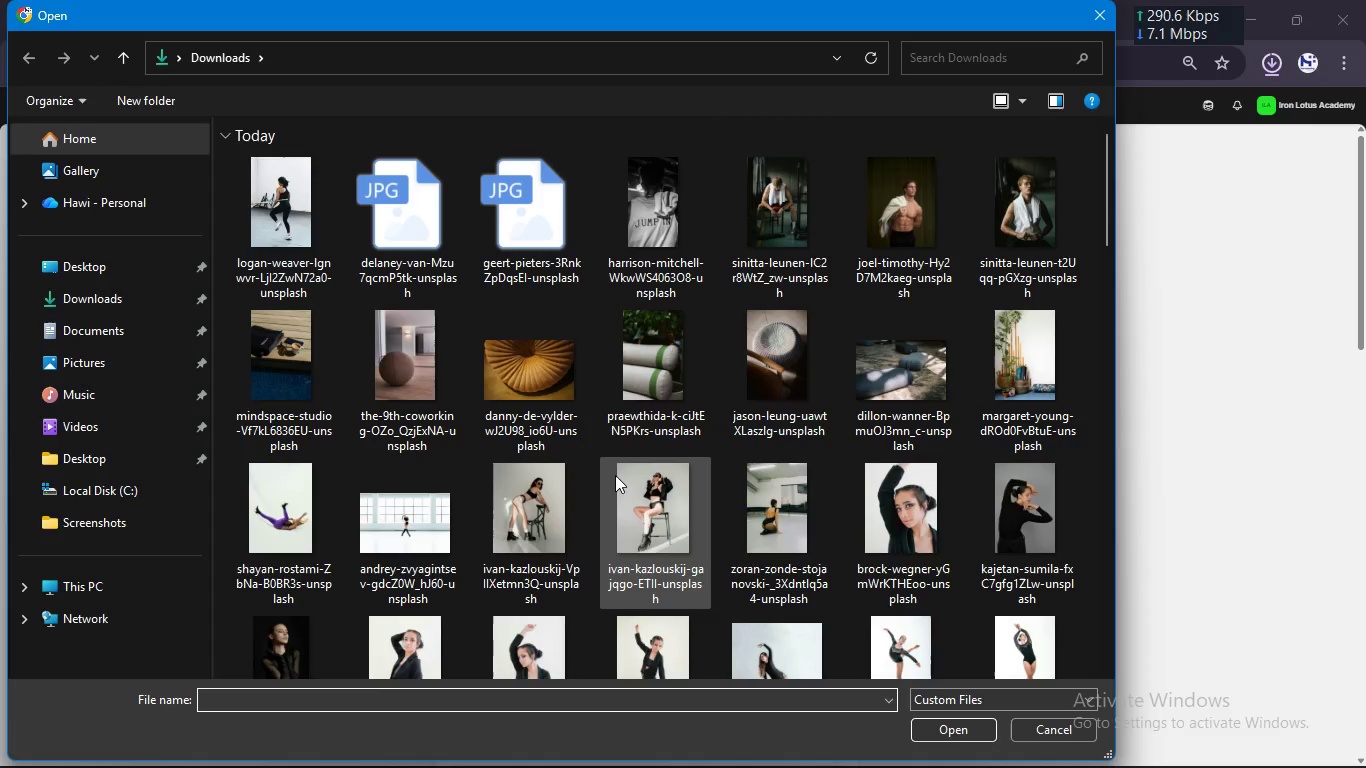 
hold_key(key=ControlLeft, duration=3.23)
left_click([323, 203])
 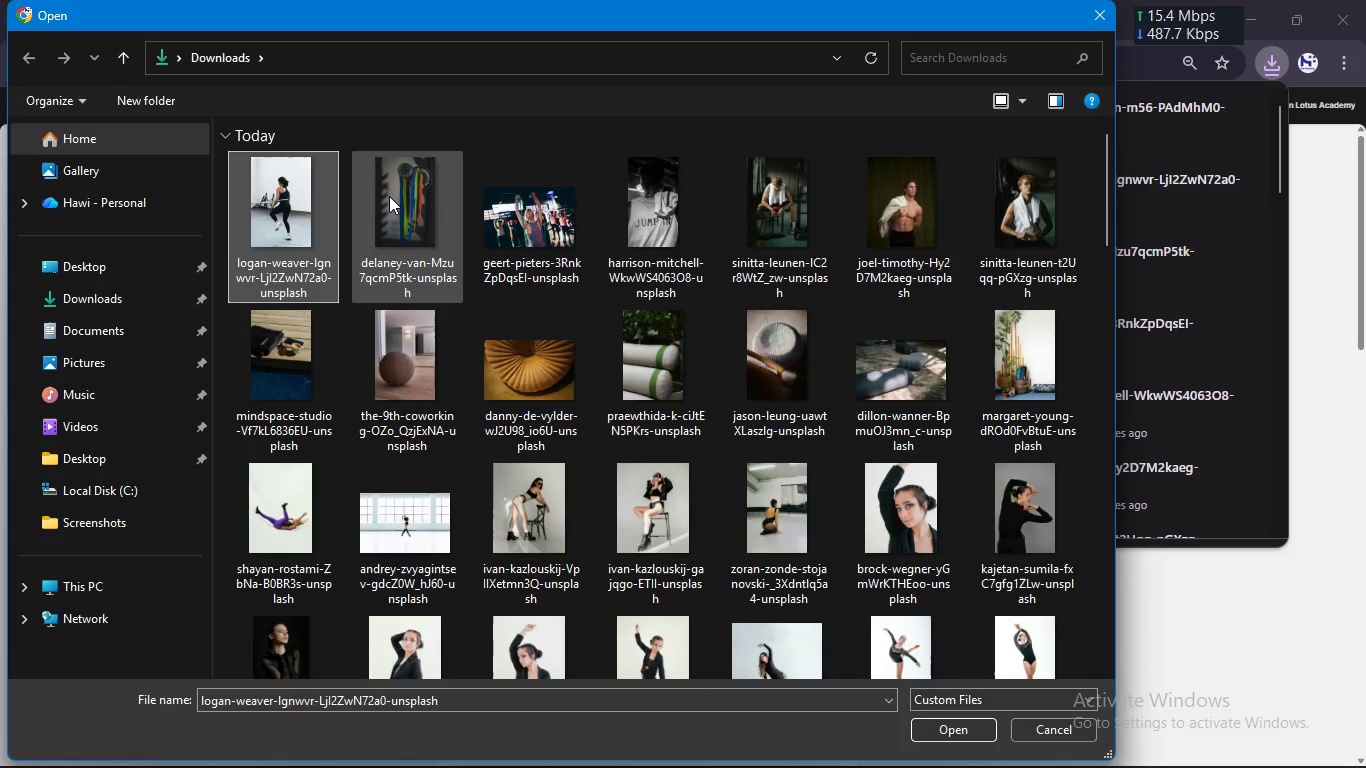 
left_click([389, 196])
 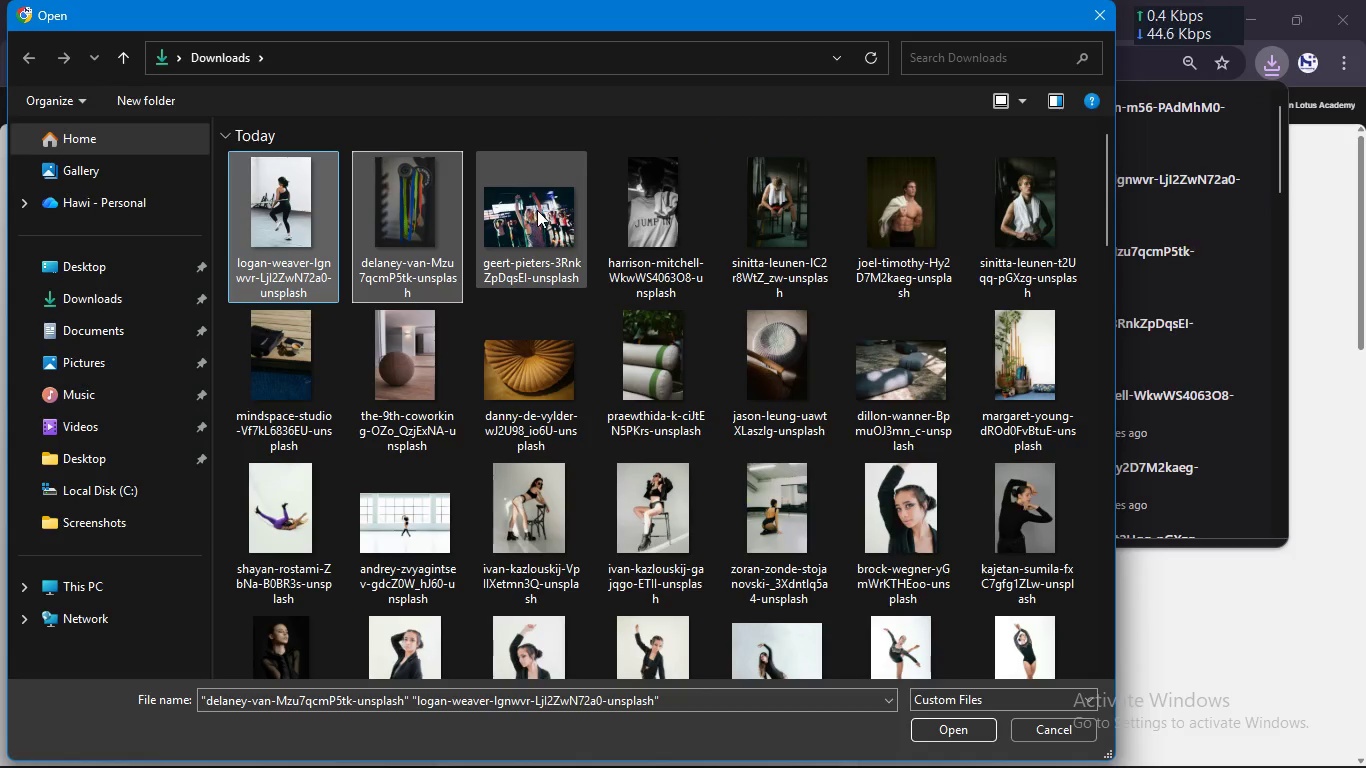 
left_click([540, 211])
 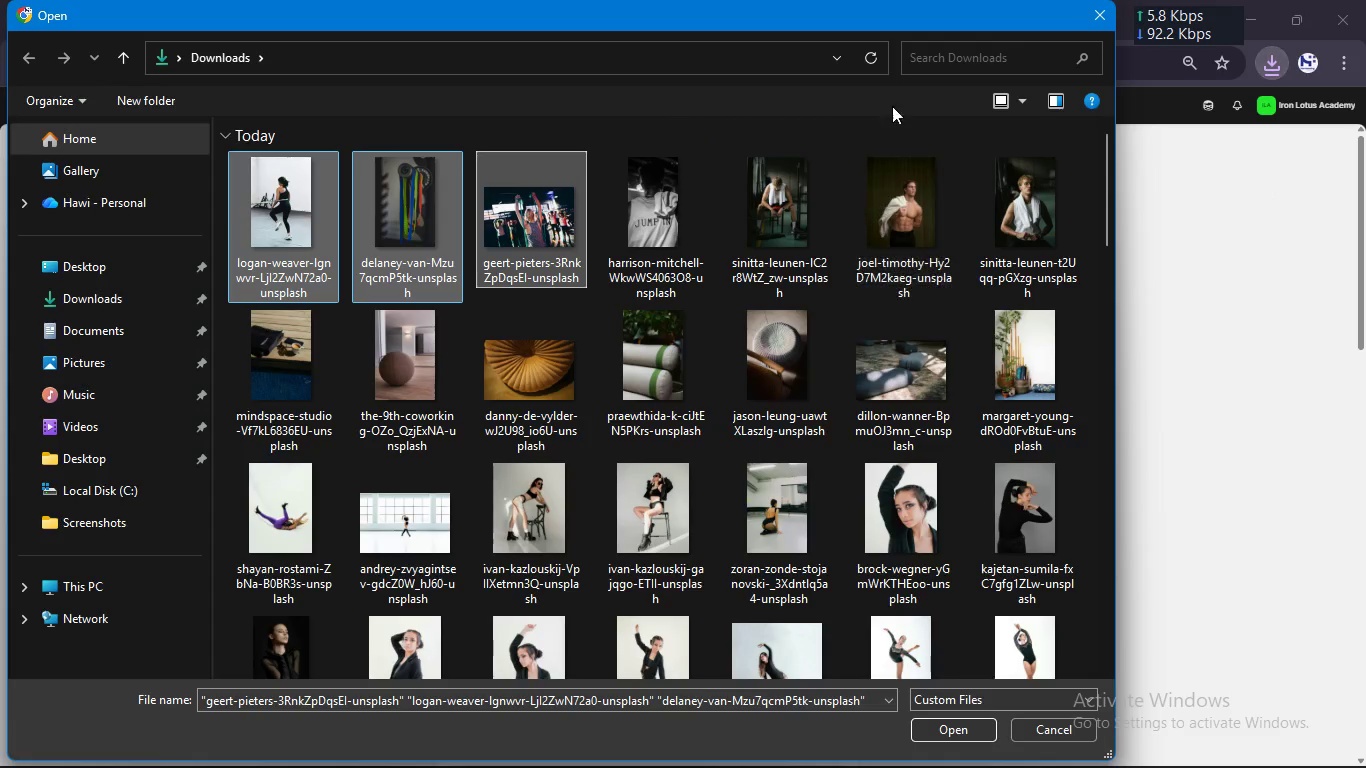 
left_click([873, 48])
 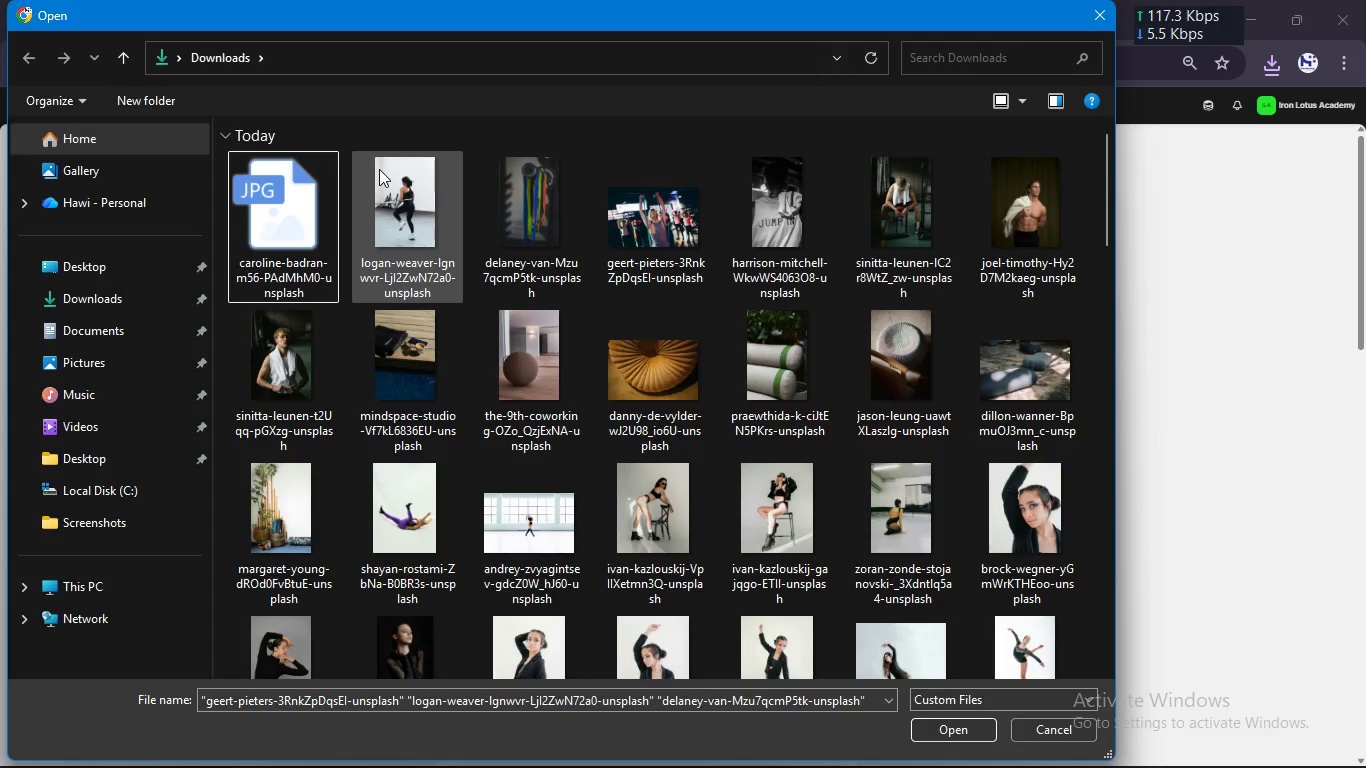 
hold_key(key=ControlLeft, duration=3.72)
left_click([261, 191])
 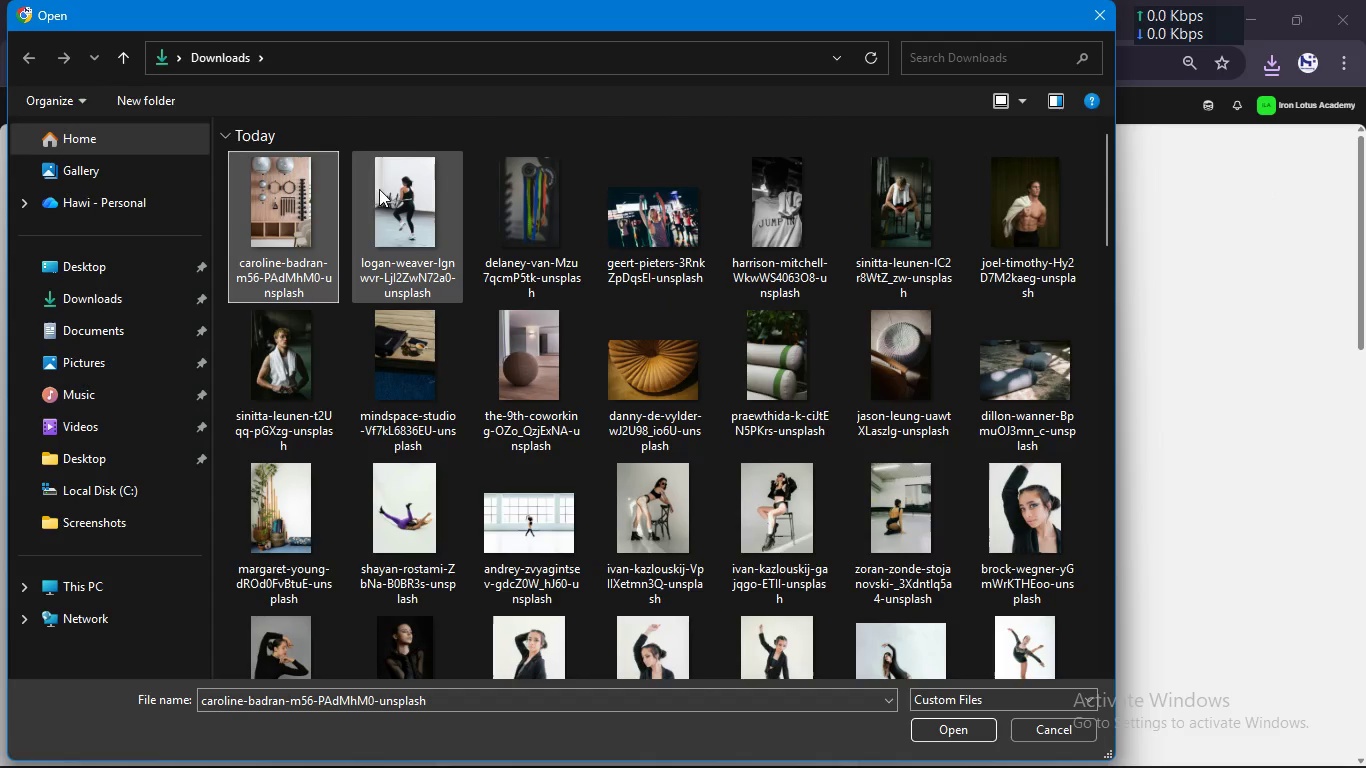 
left_click([384, 190])
 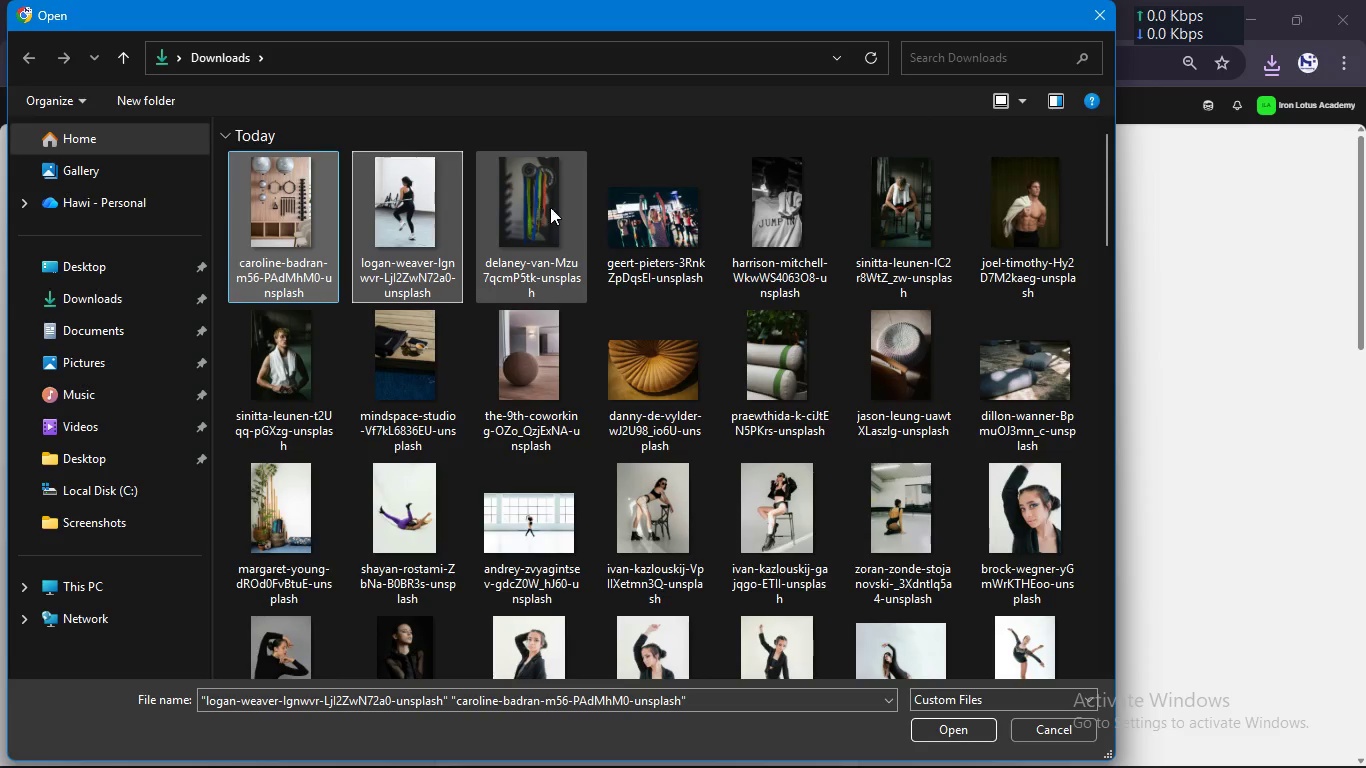 
left_click([552, 208])
 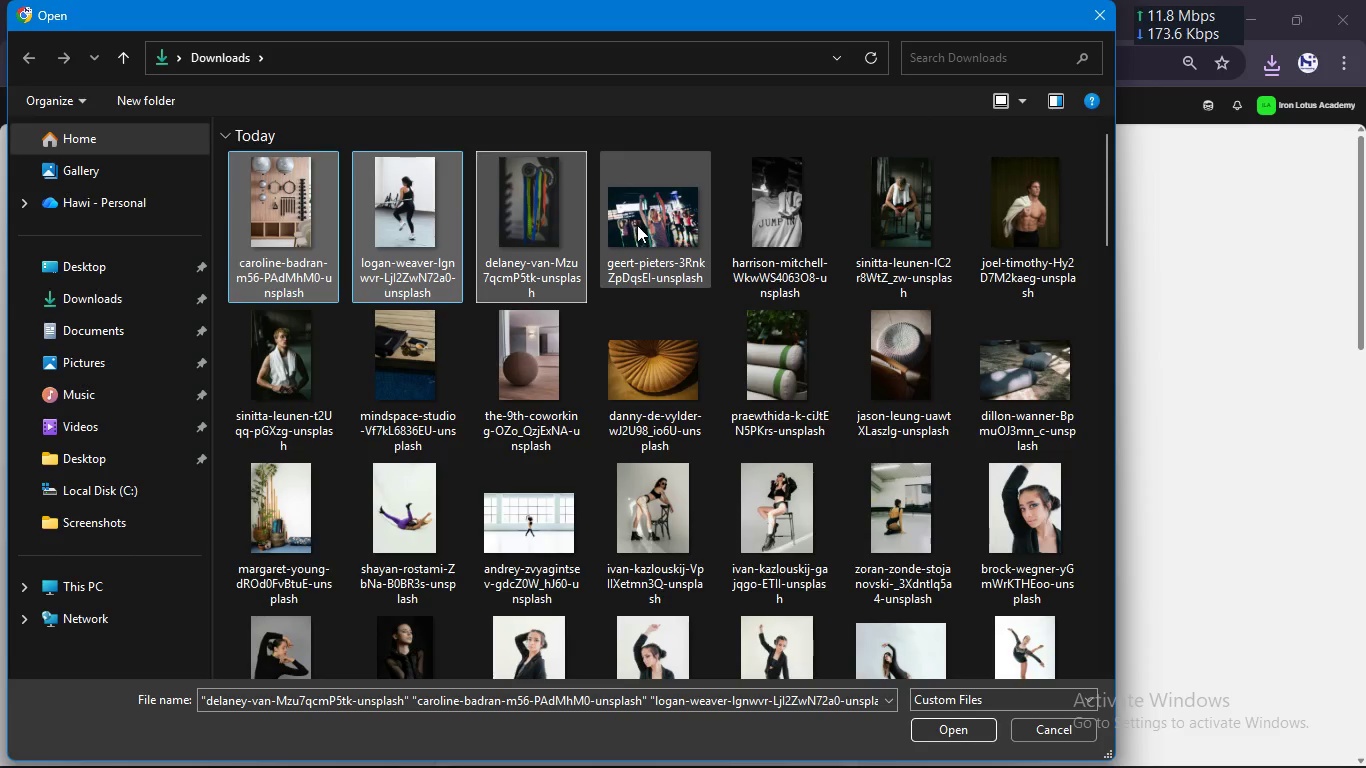 
left_click([637, 225])
 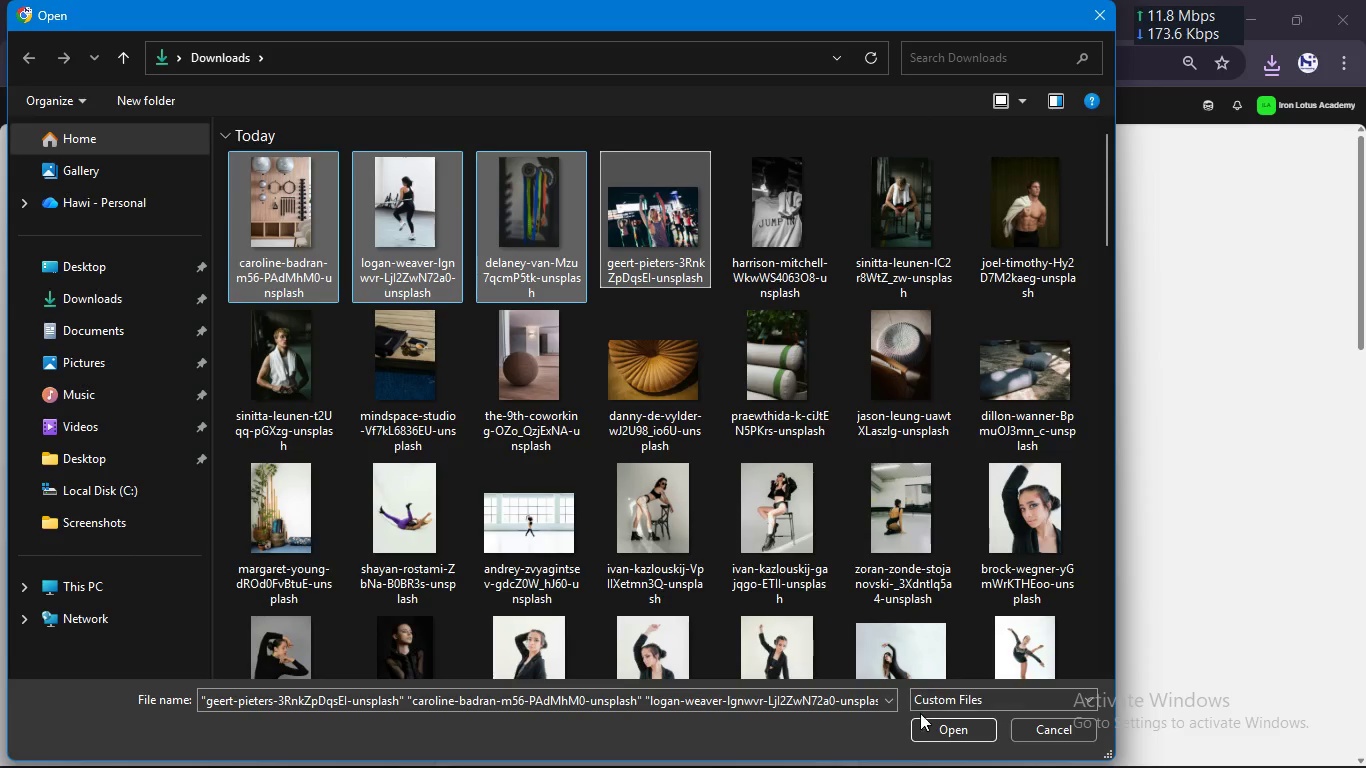 
left_click([920, 734])
 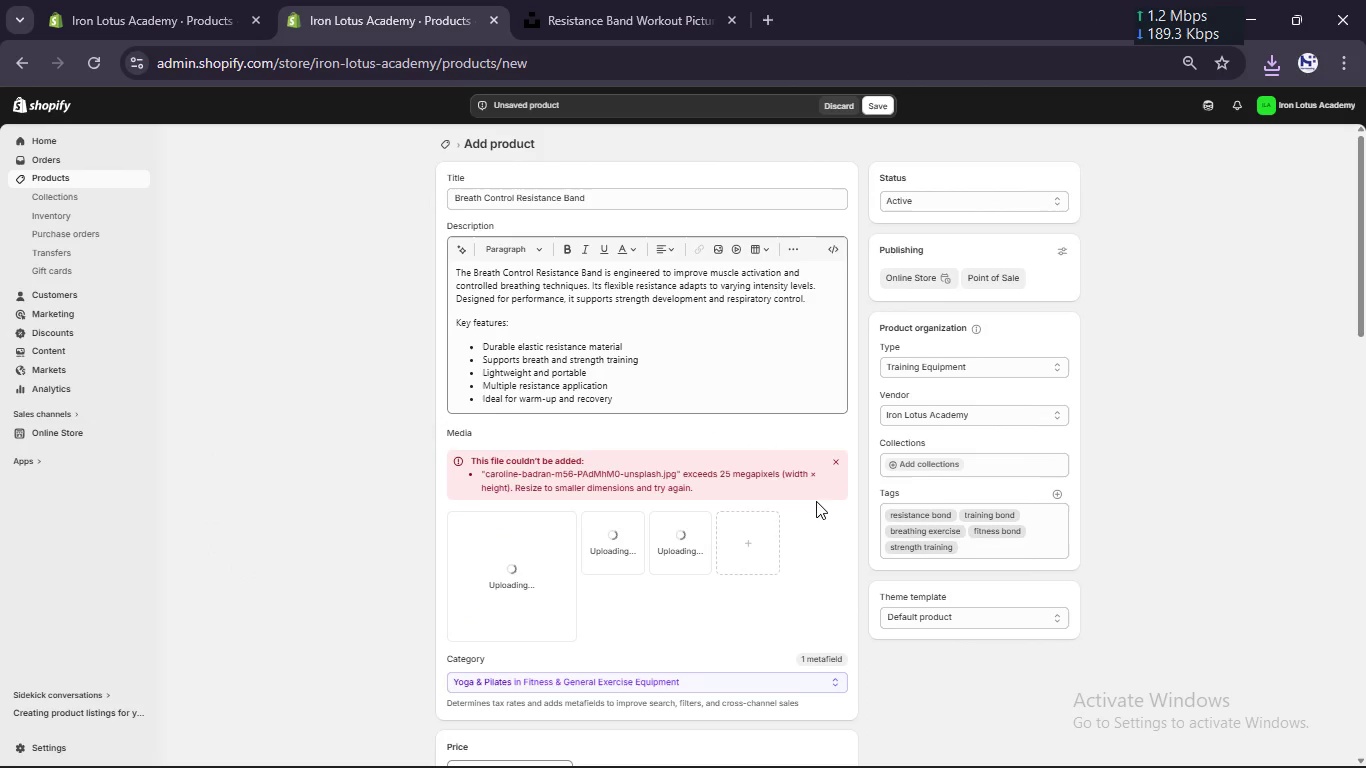 
left_click([836, 463])
 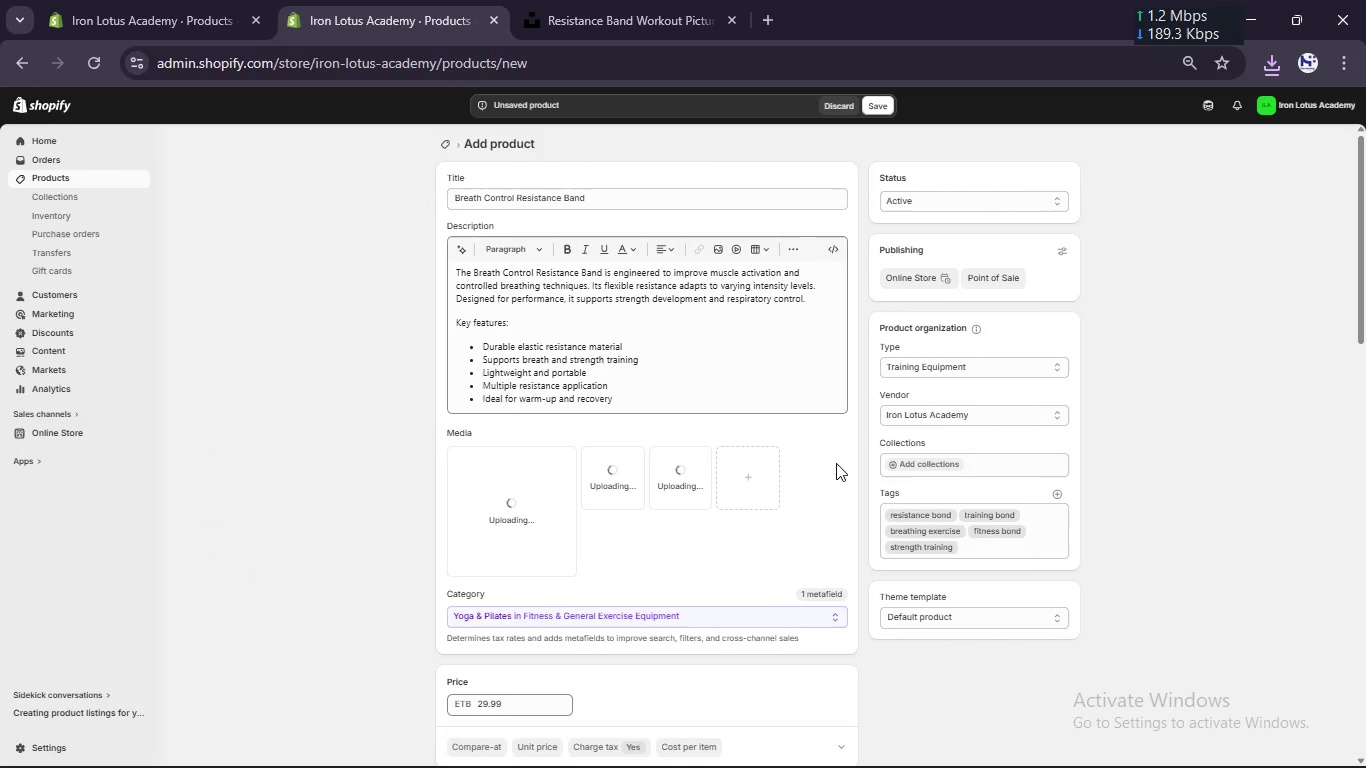 
scroll: coordinate [836, 463], scroll_direction: down, amount: 3.0
 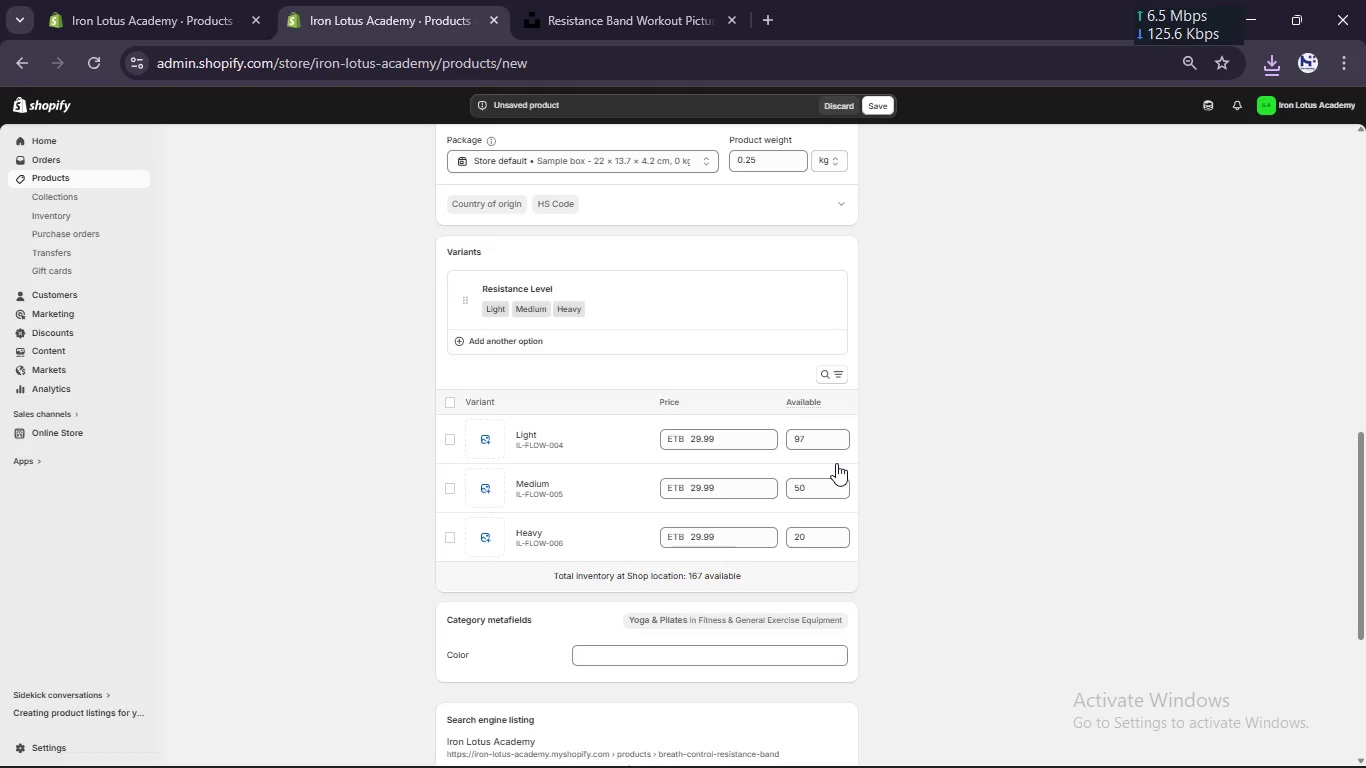 
scroll: coordinate [836, 463], scroll_direction: up, amount: 23.0
 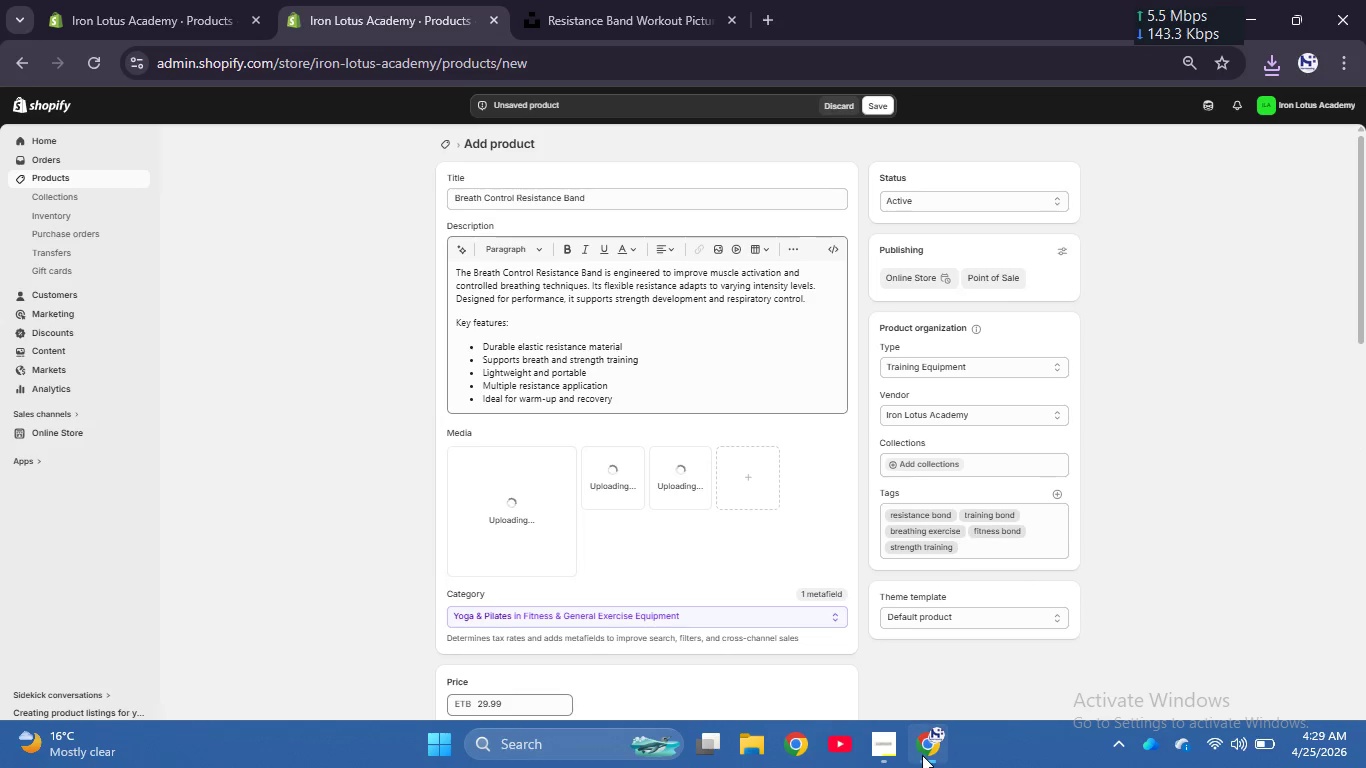 
left_click([872, 744])